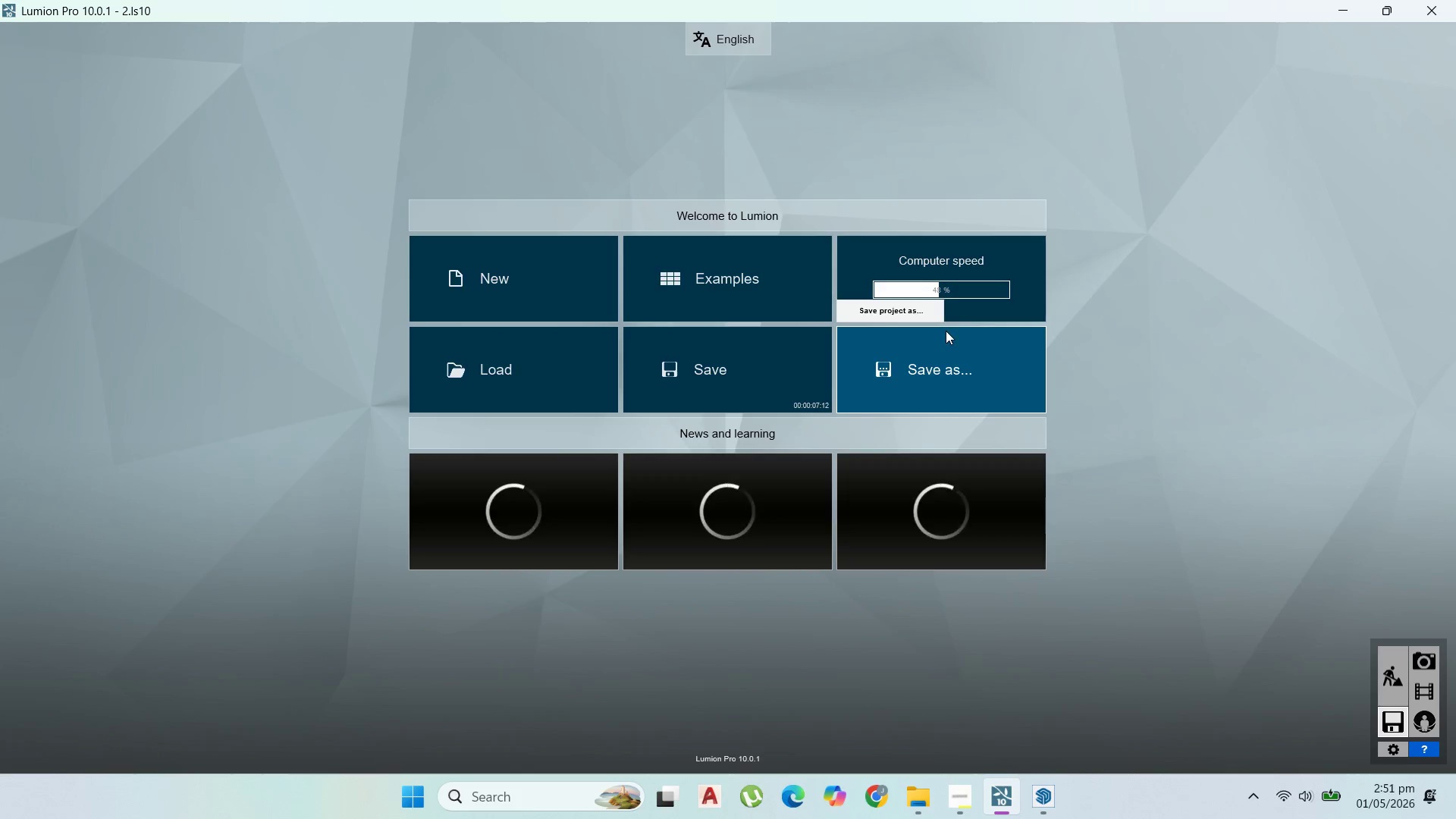 
left_click([945, 364])
 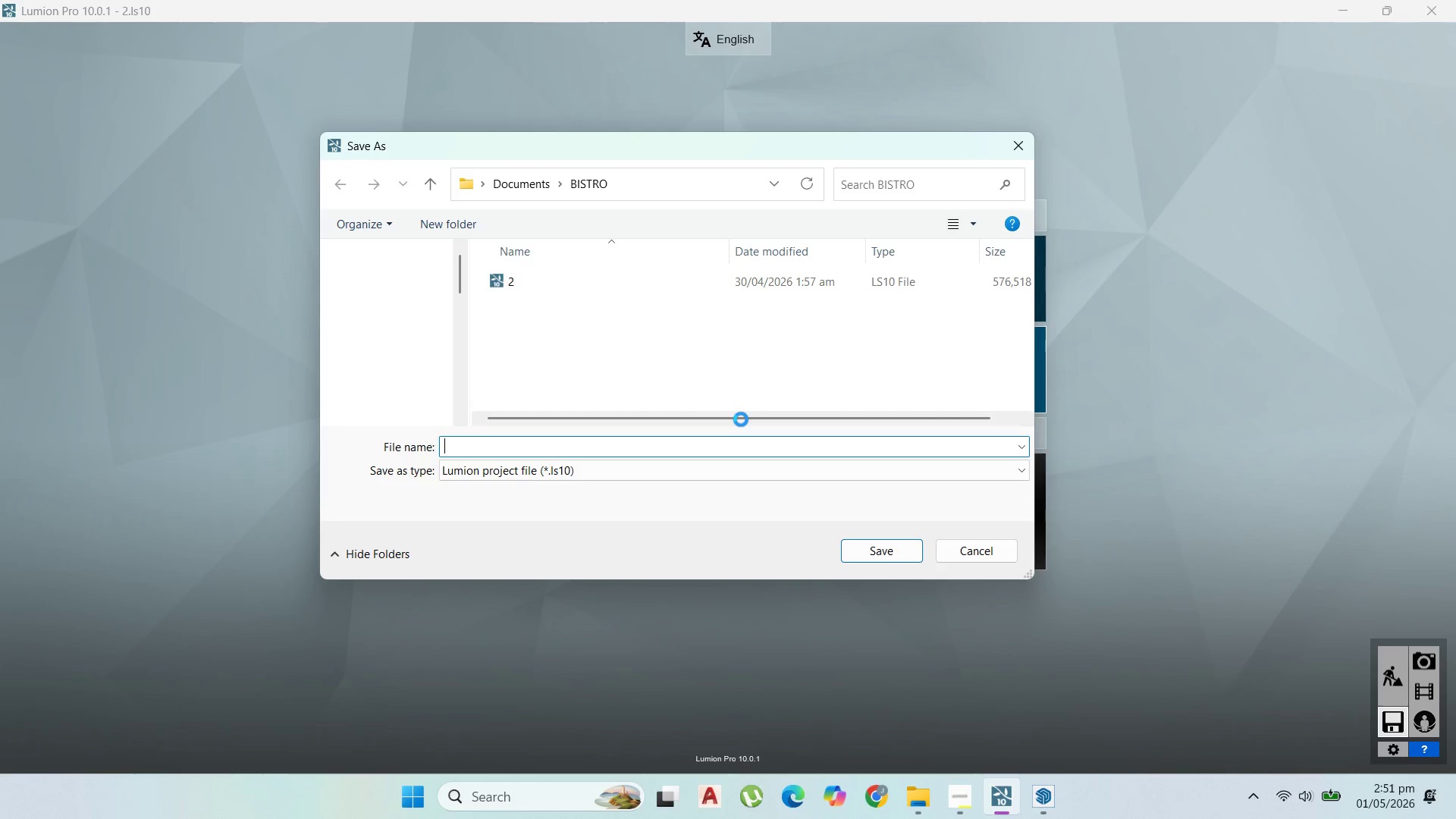 
key(2)
 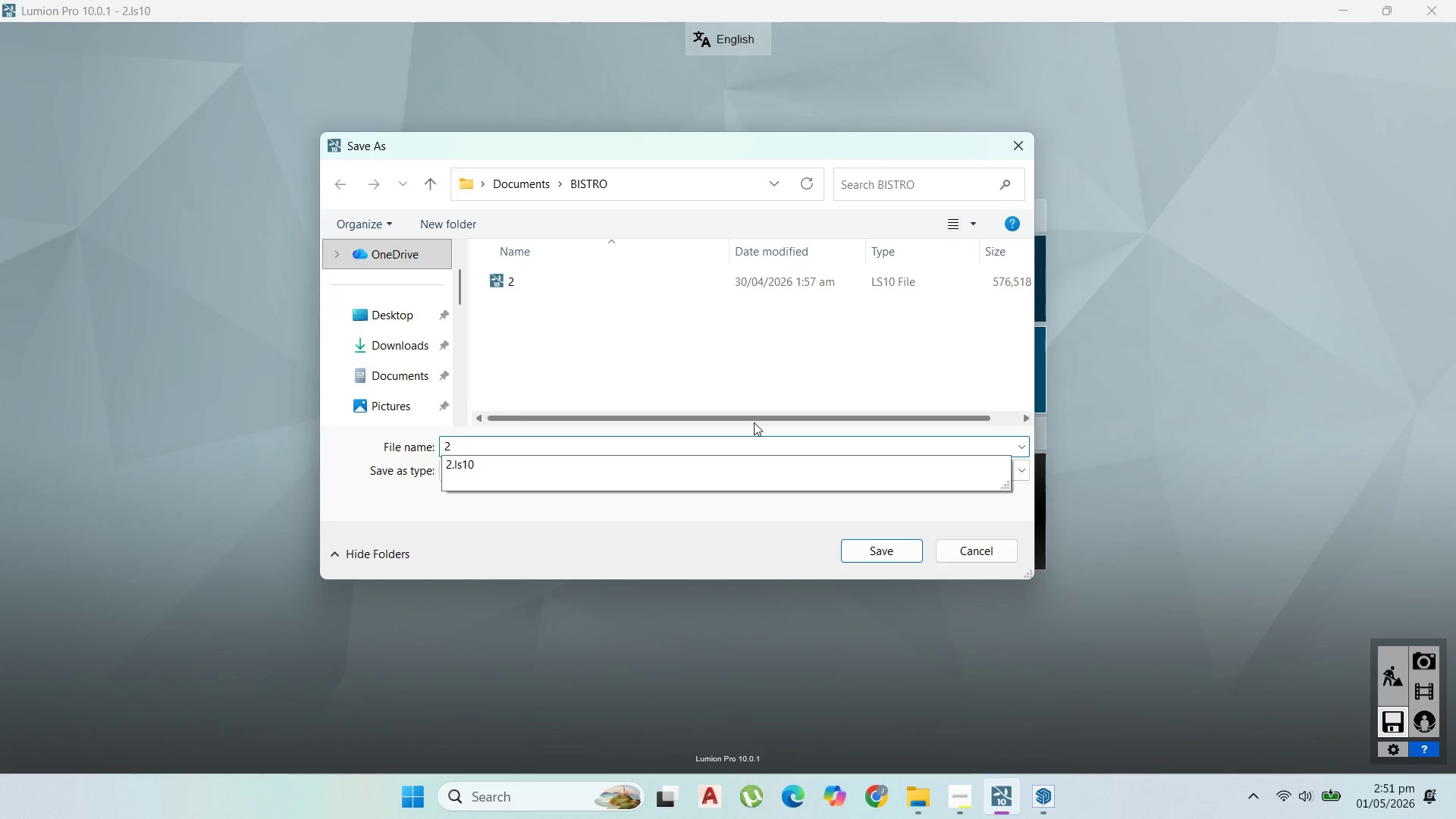 
key(Backspace)
 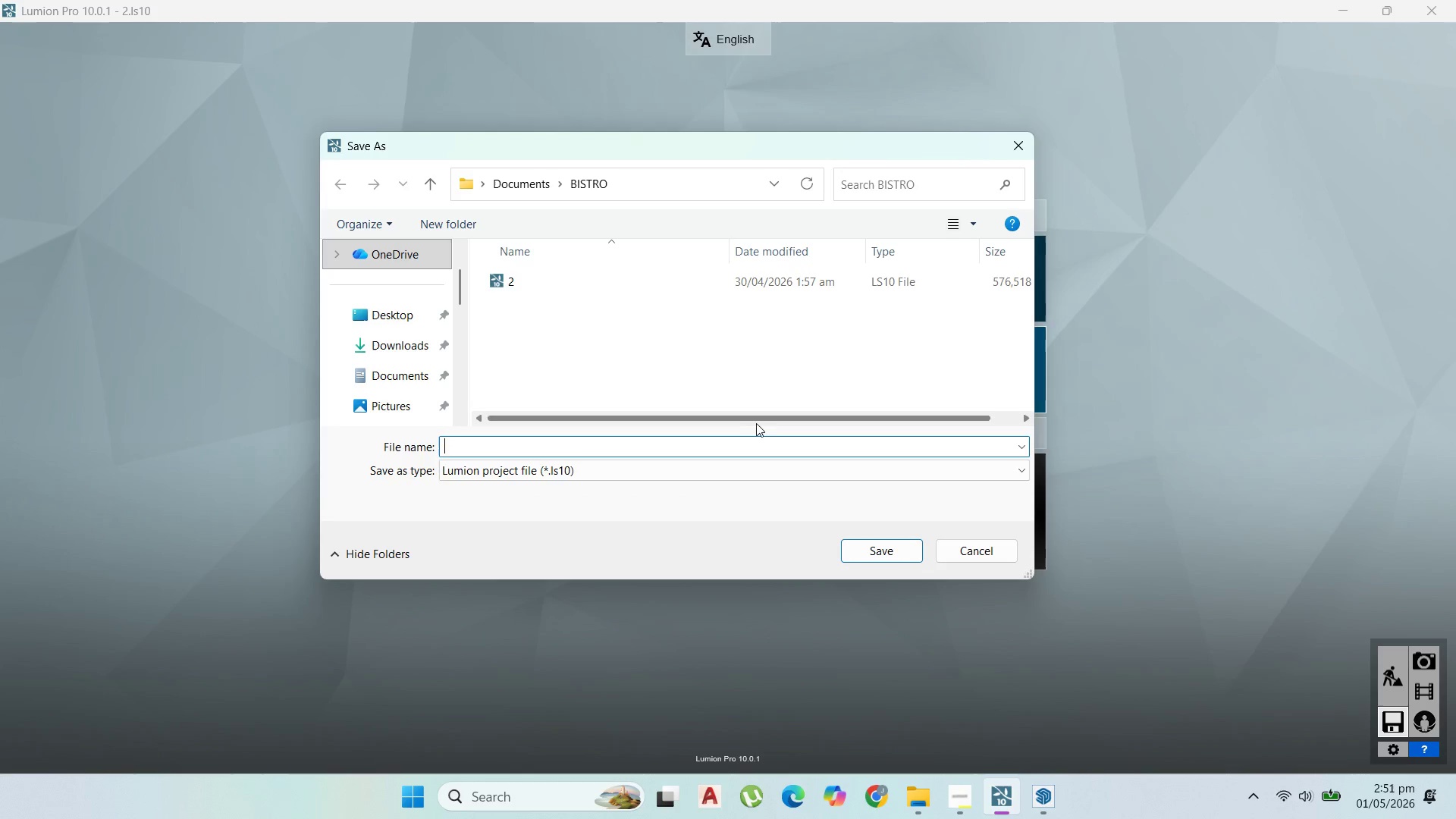 
key(3)
 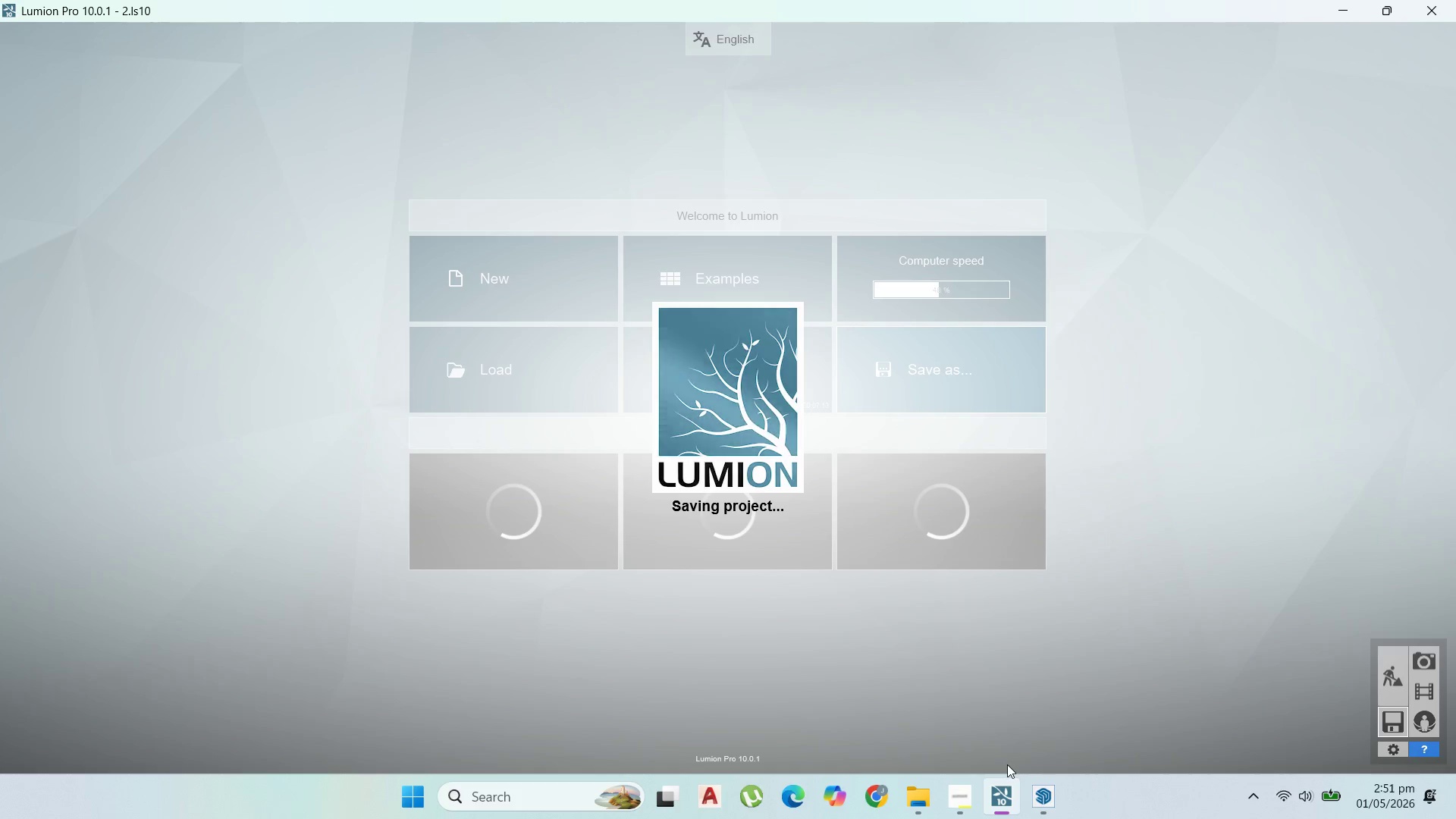 
left_click([968, 793])